 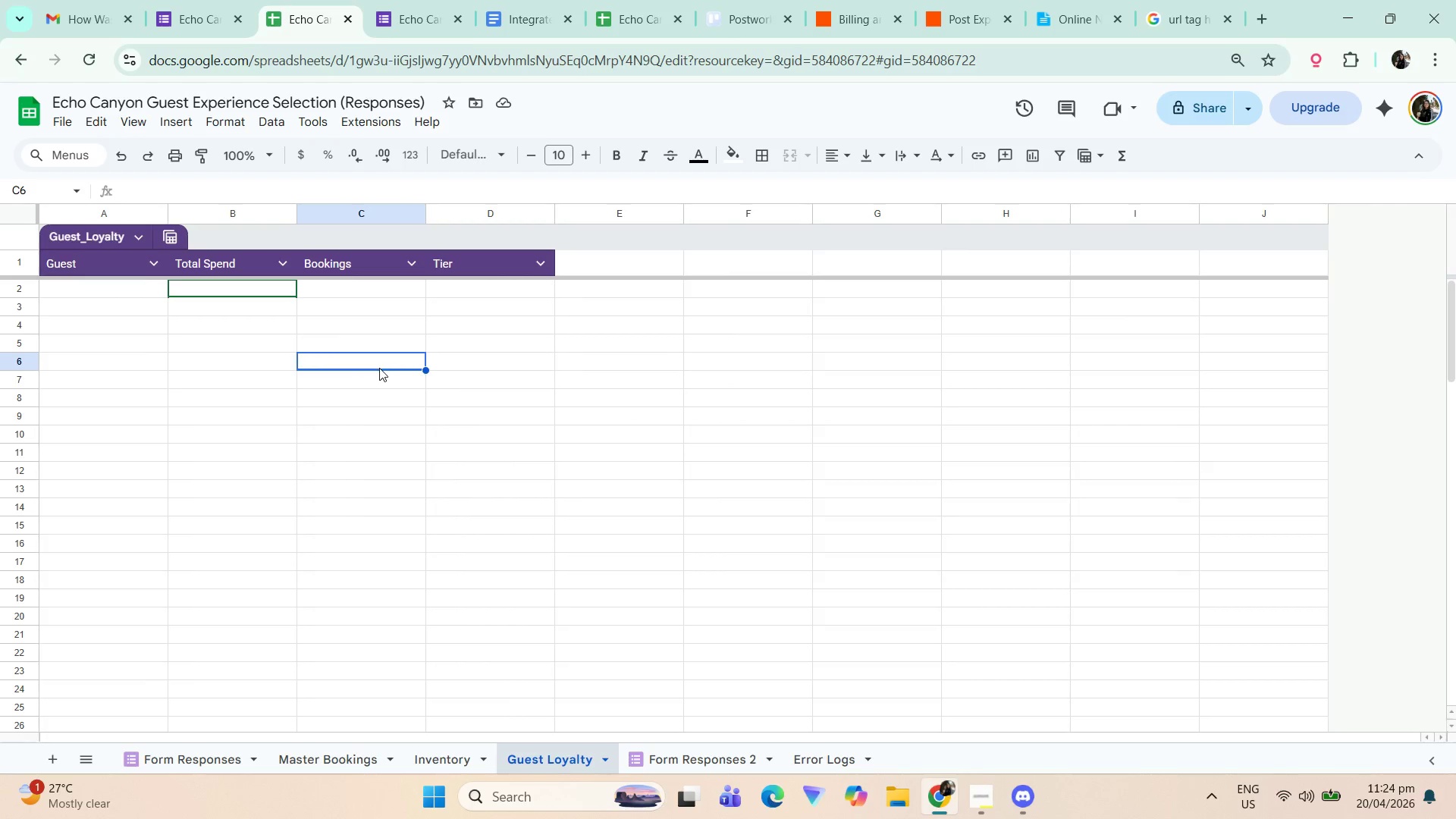 
left_click([123, 297])
 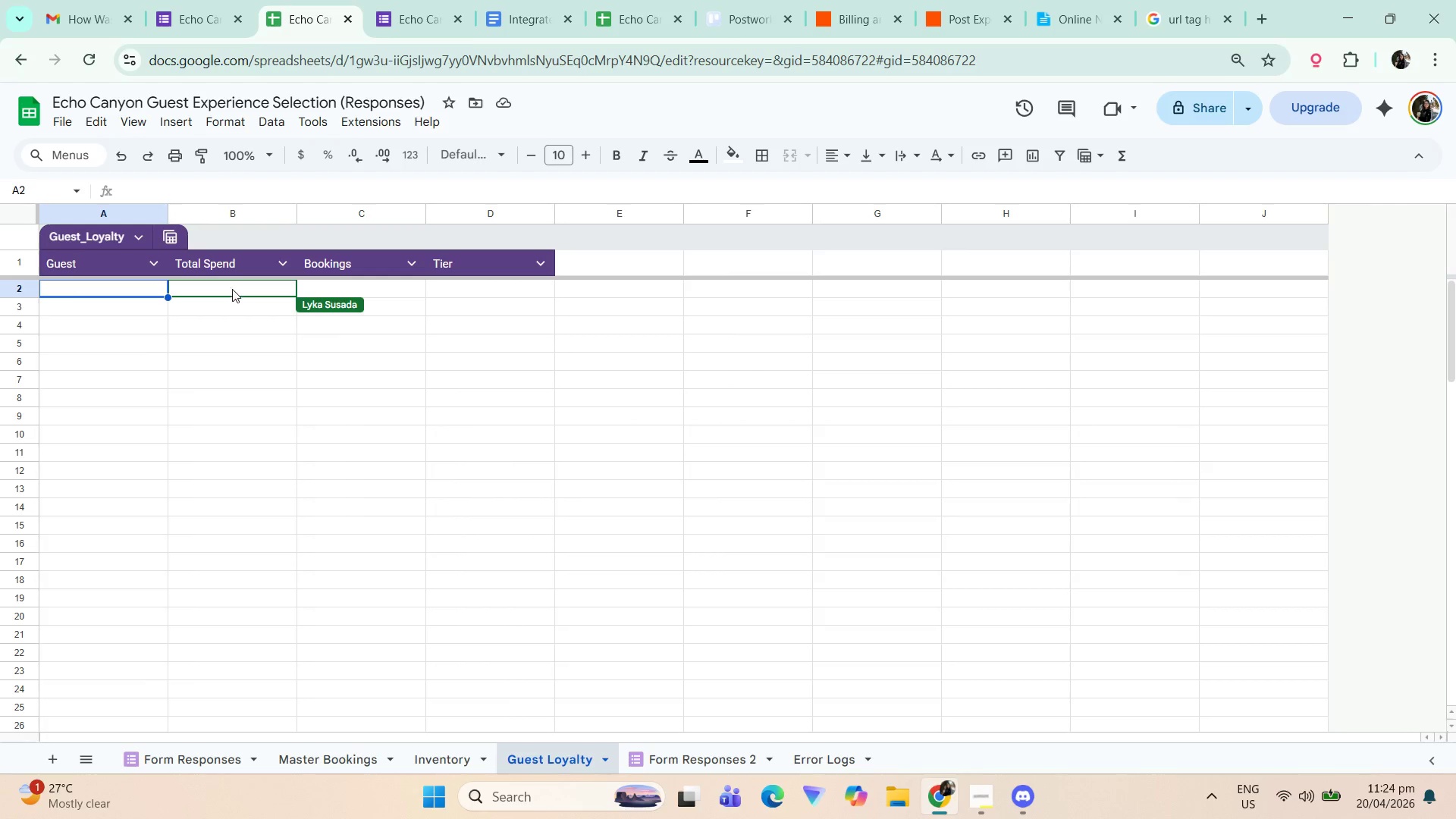 
left_click([232, 293])
 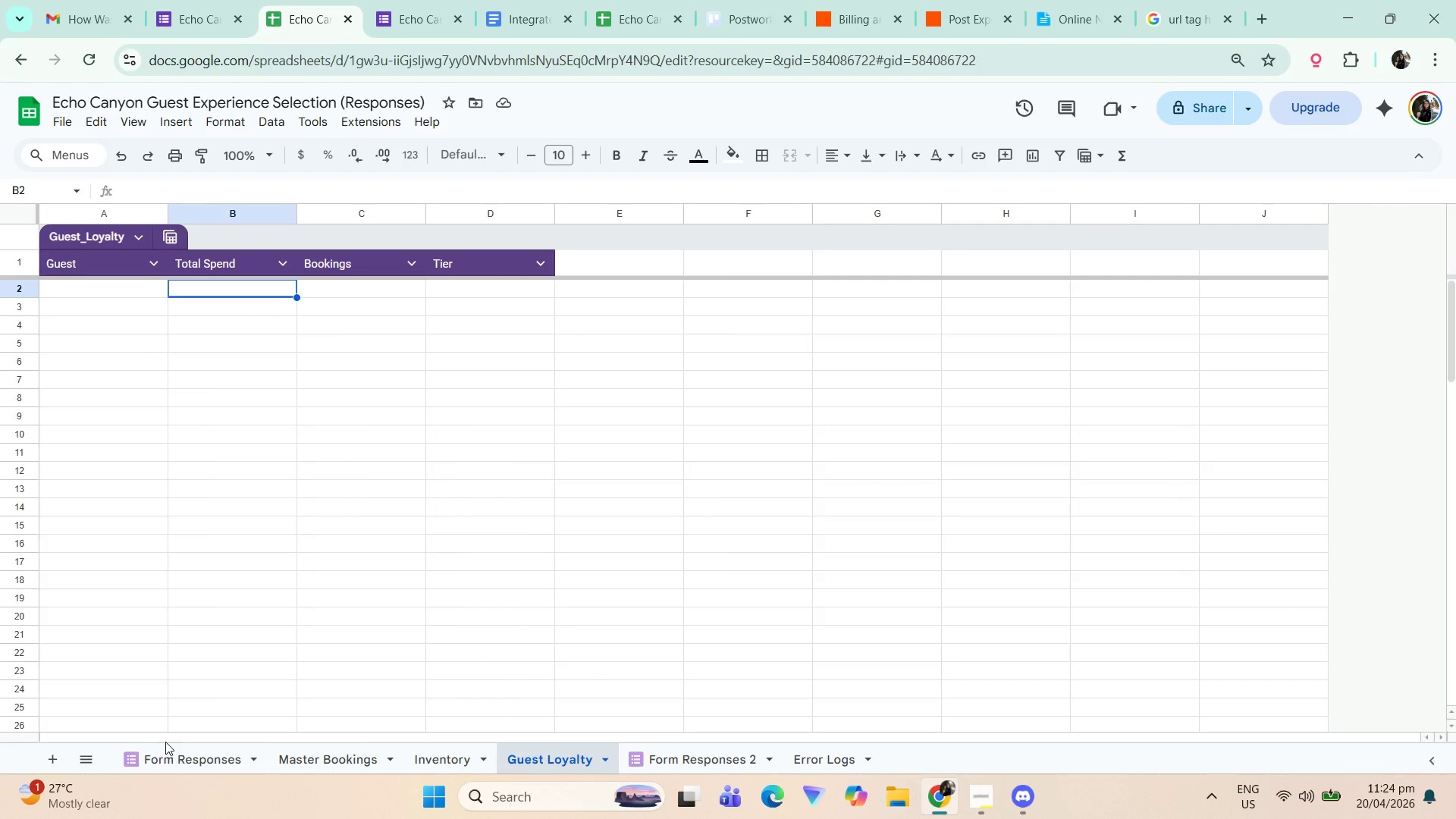 
left_click([171, 759])
 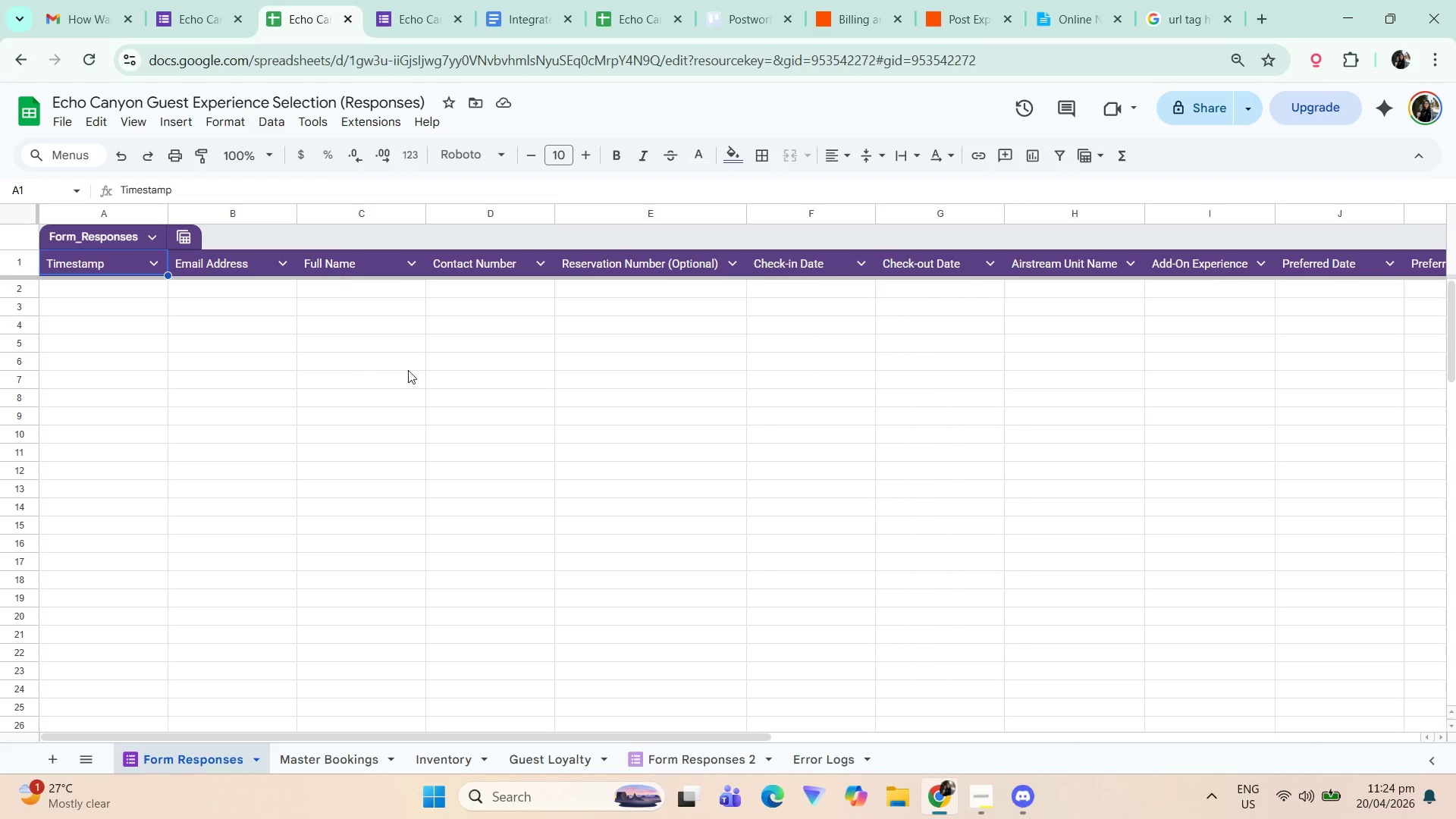 
scroll: coordinate [435, 403], scroll_direction: up, amount: 2.0
 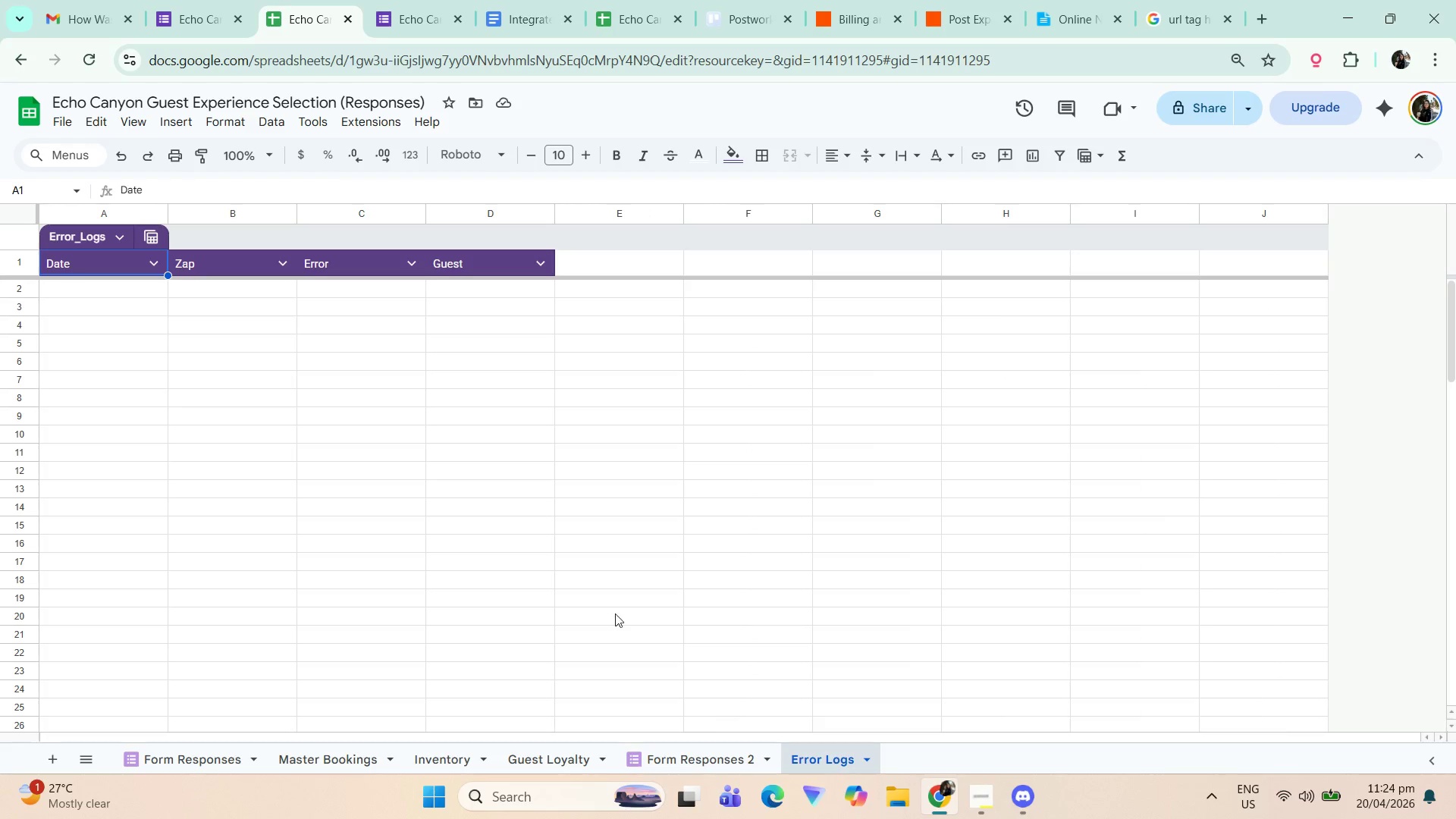 
left_click([695, 752])
 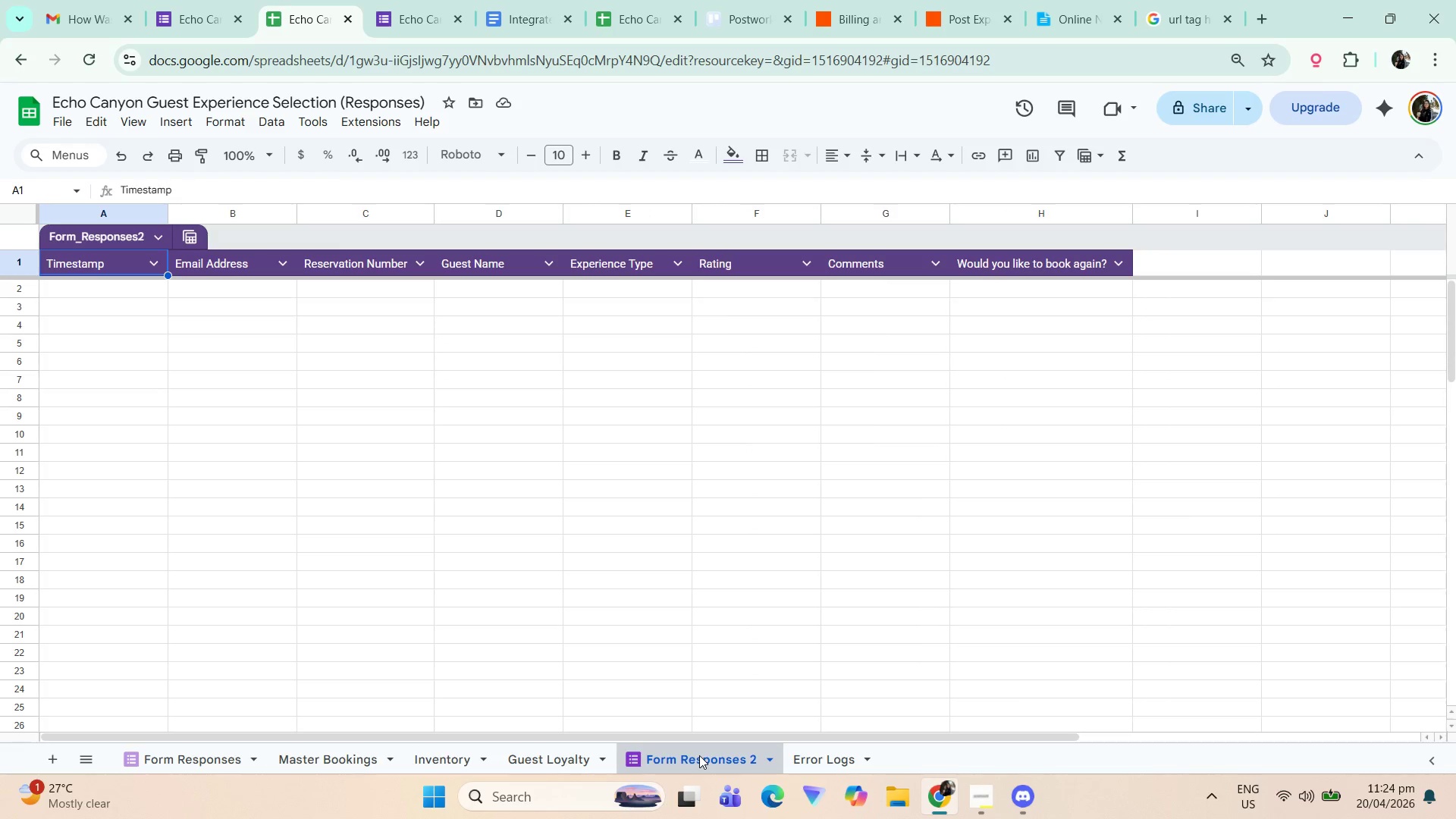 
right_click([707, 765])
 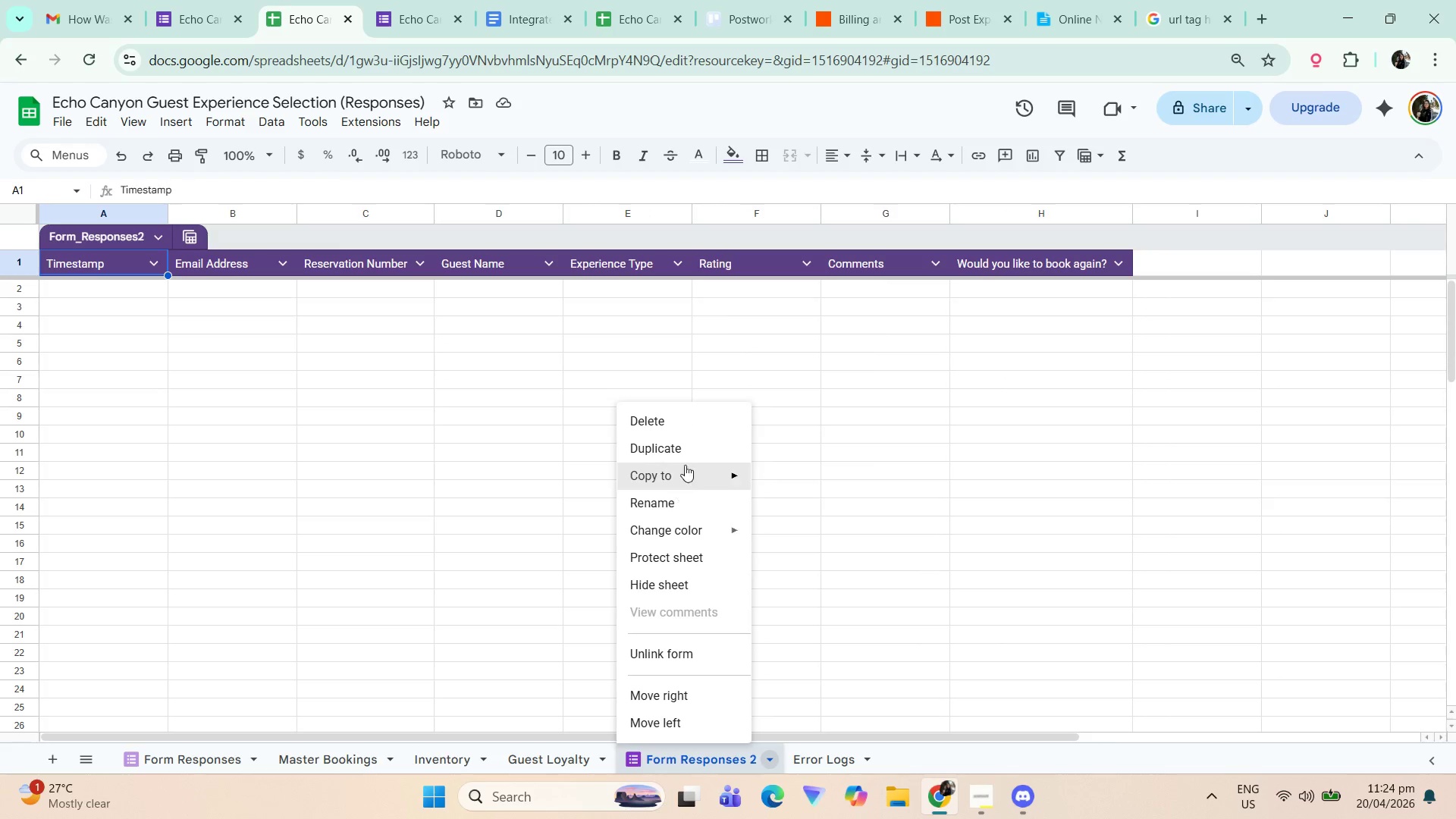 
left_click([686, 419])
 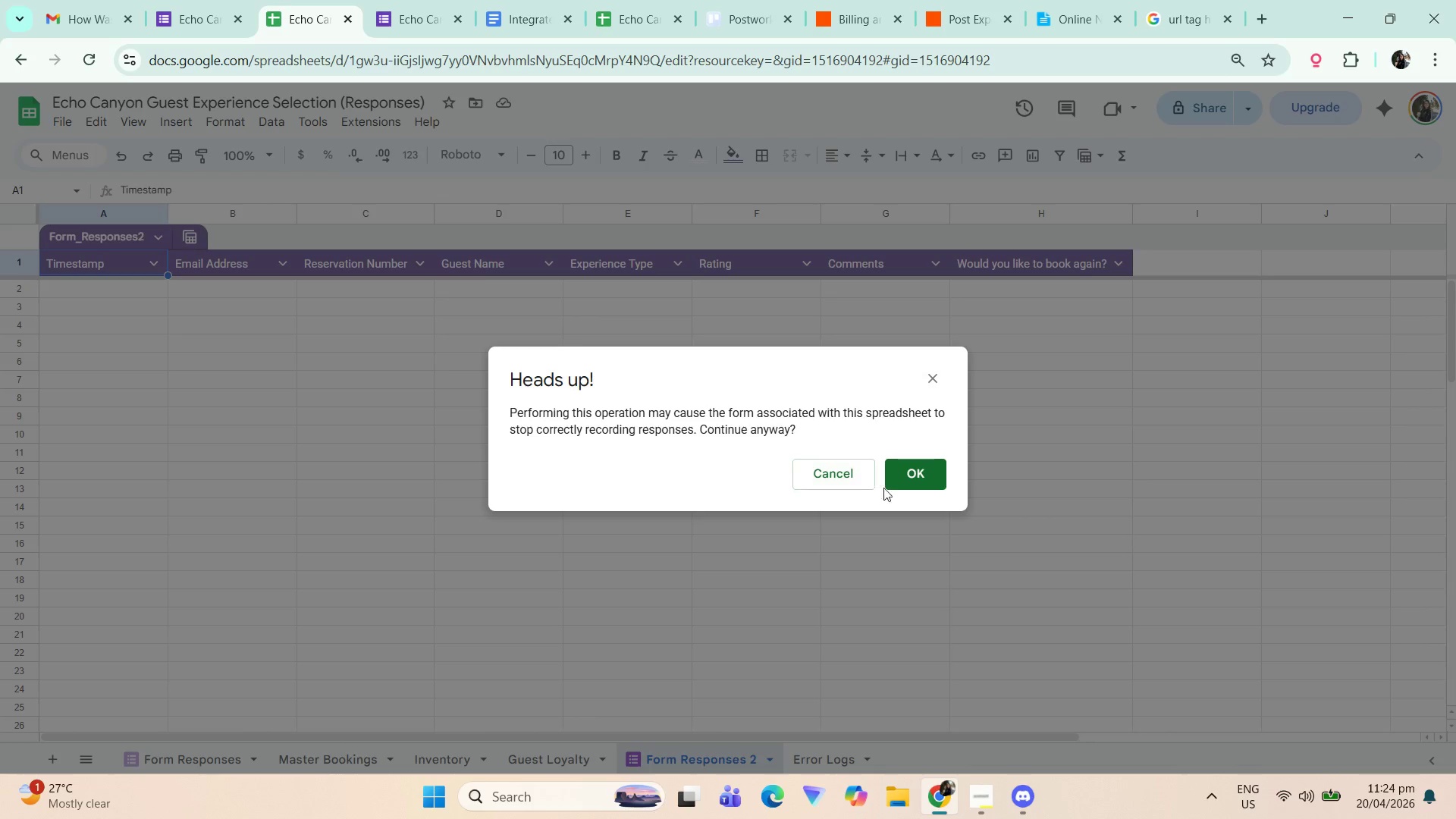 
left_click([927, 475])
 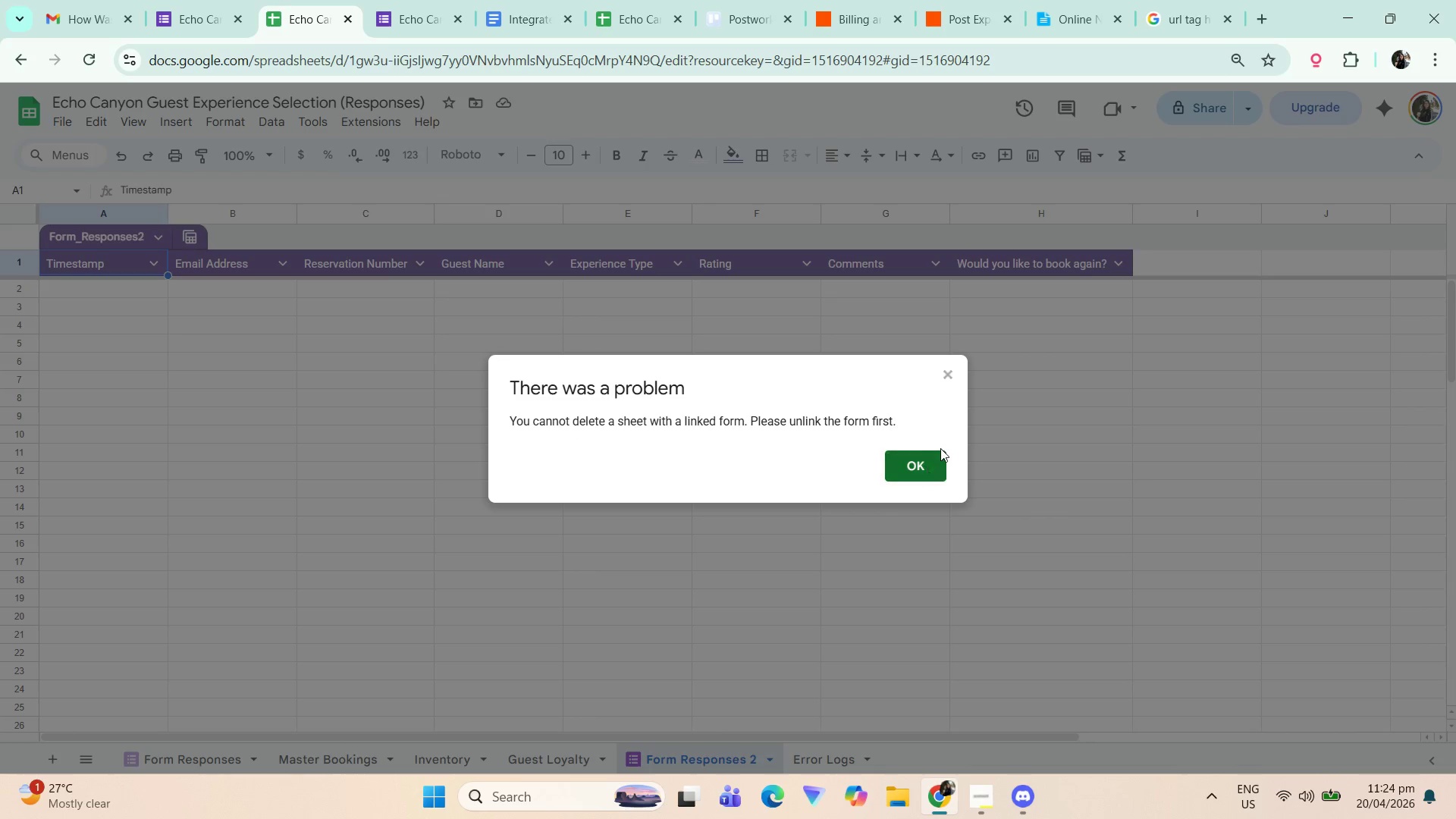 
double_click([909, 460])
 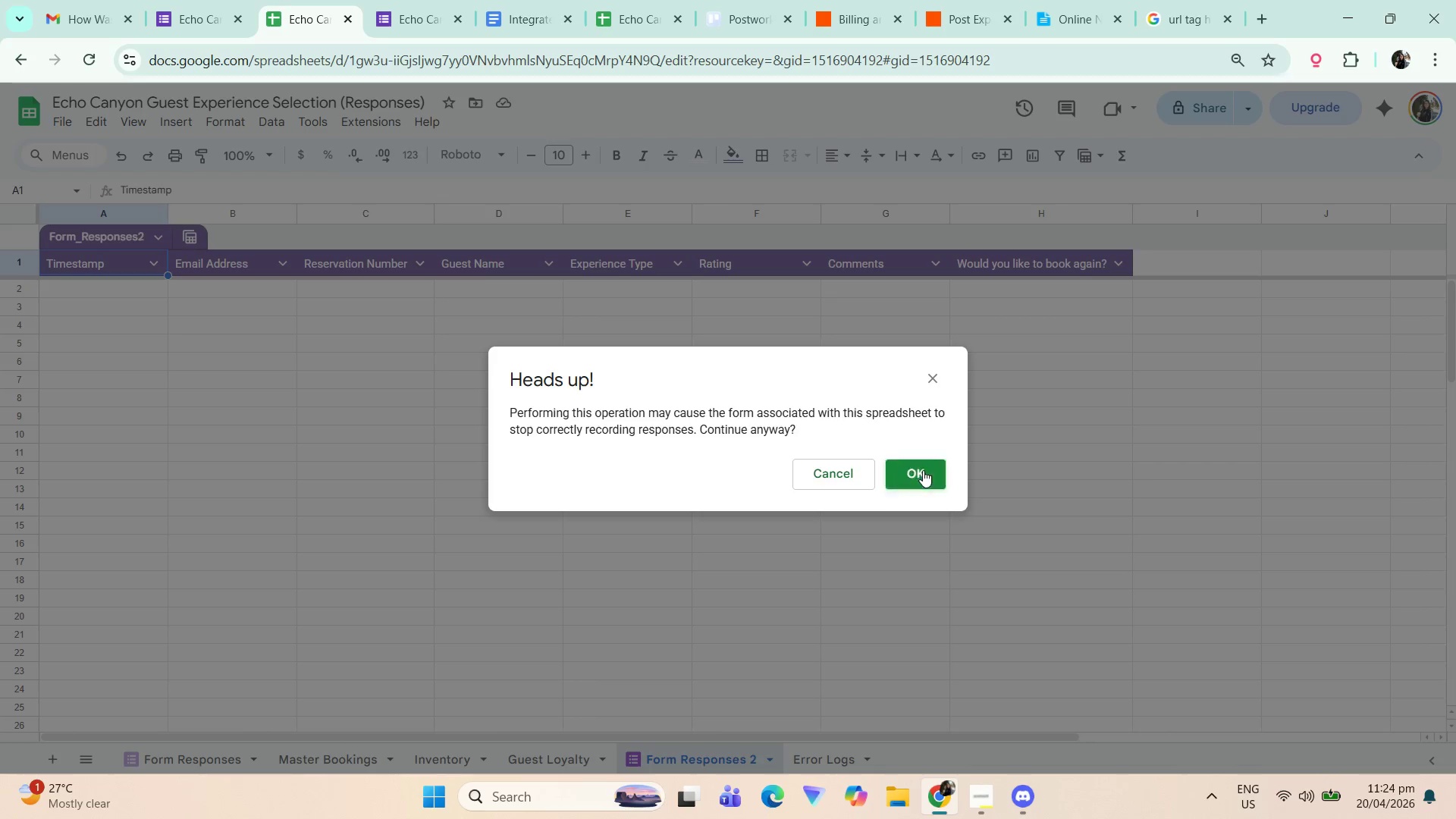 
wait(10.3)
 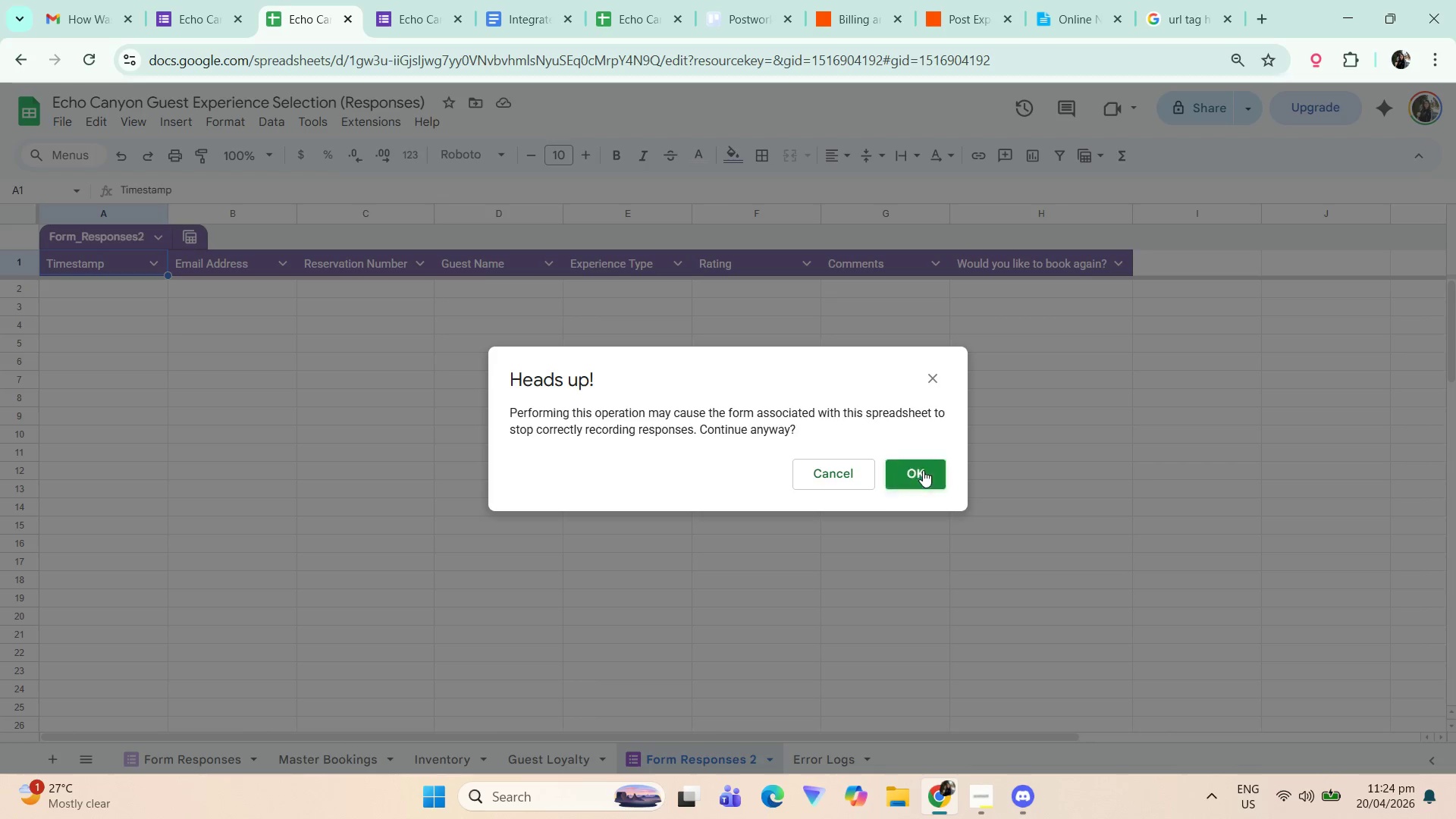 
left_click([226, 0])
 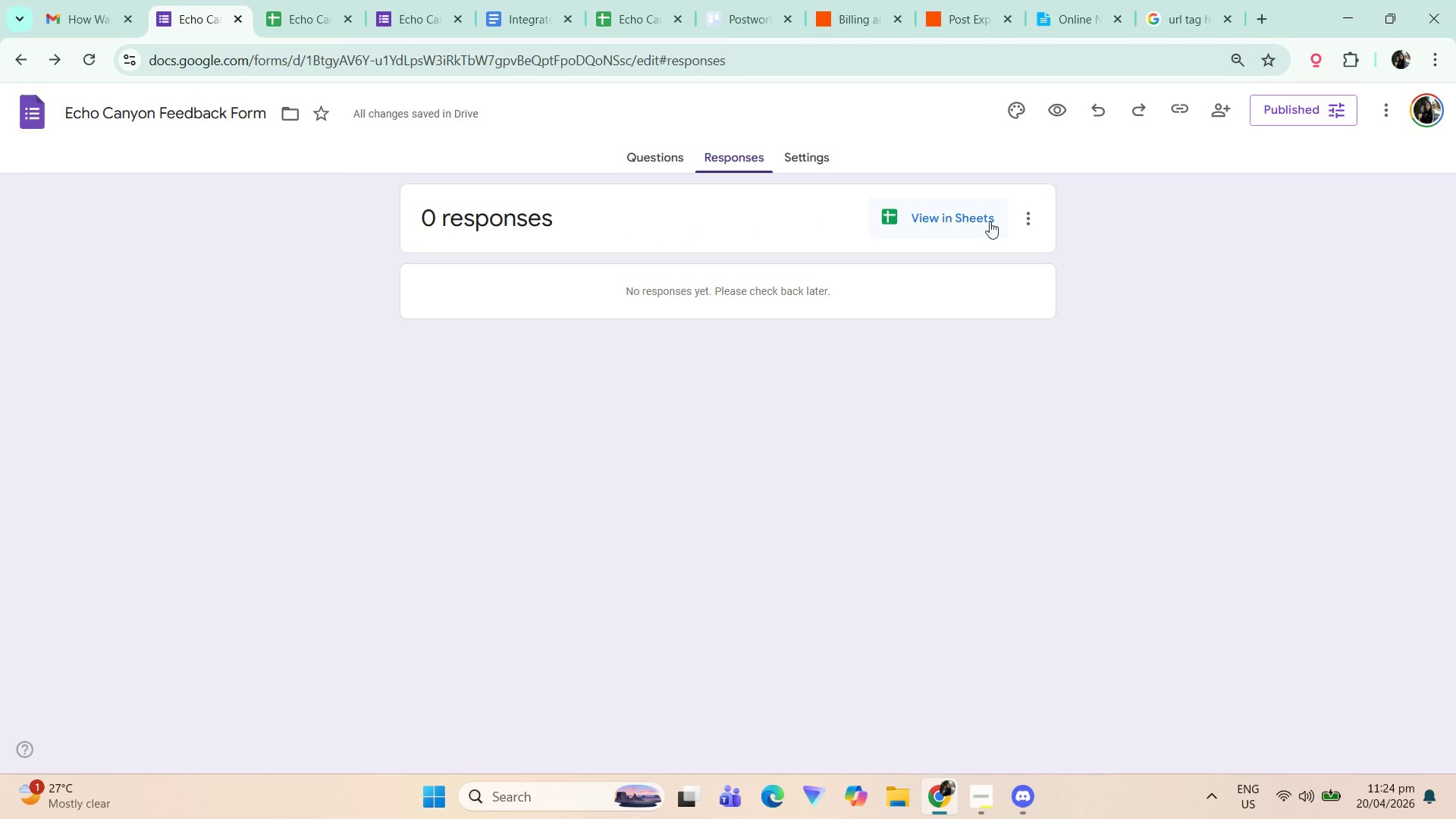 
left_click([1020, 213])
 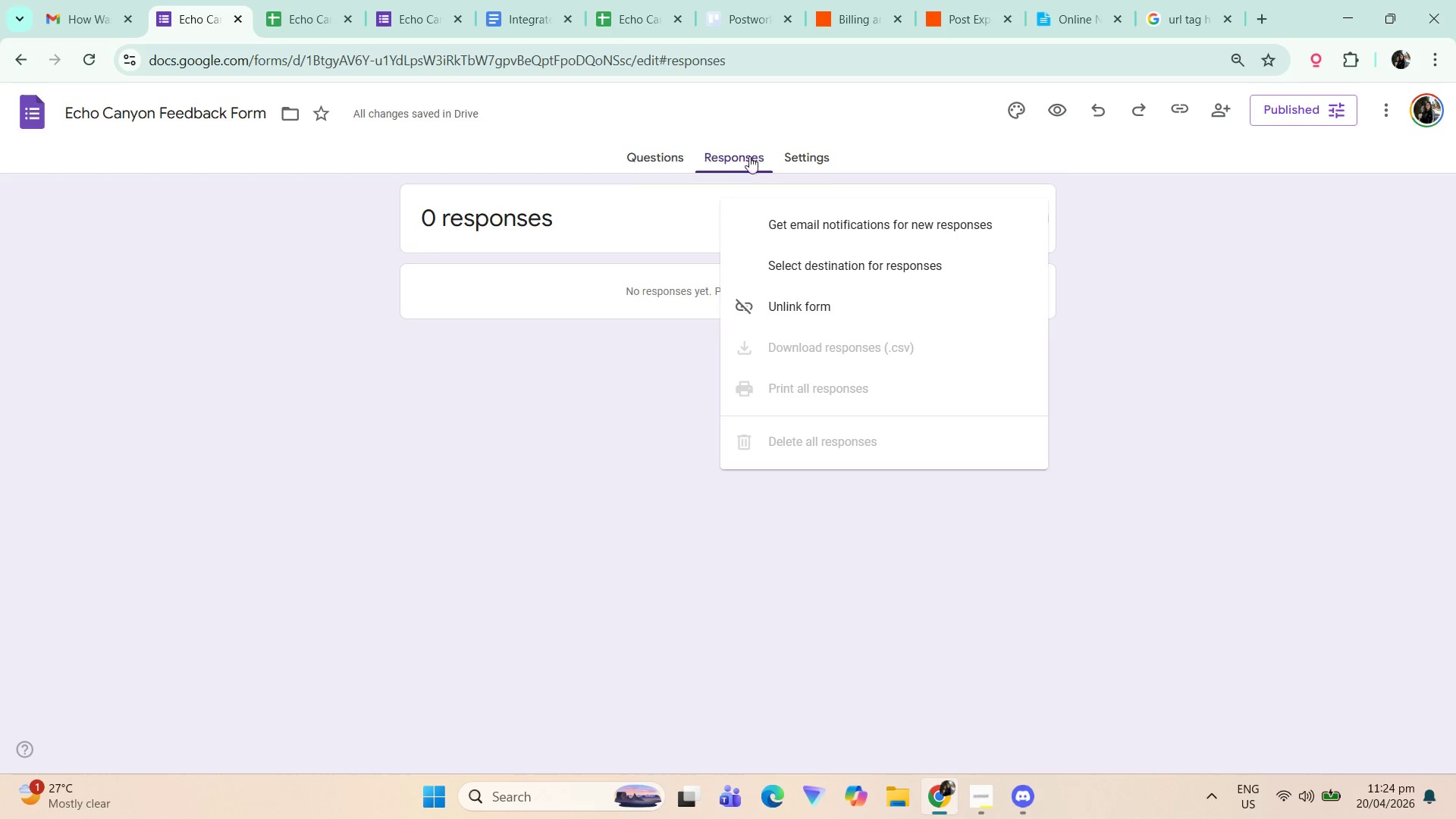 
left_click([825, 295])
 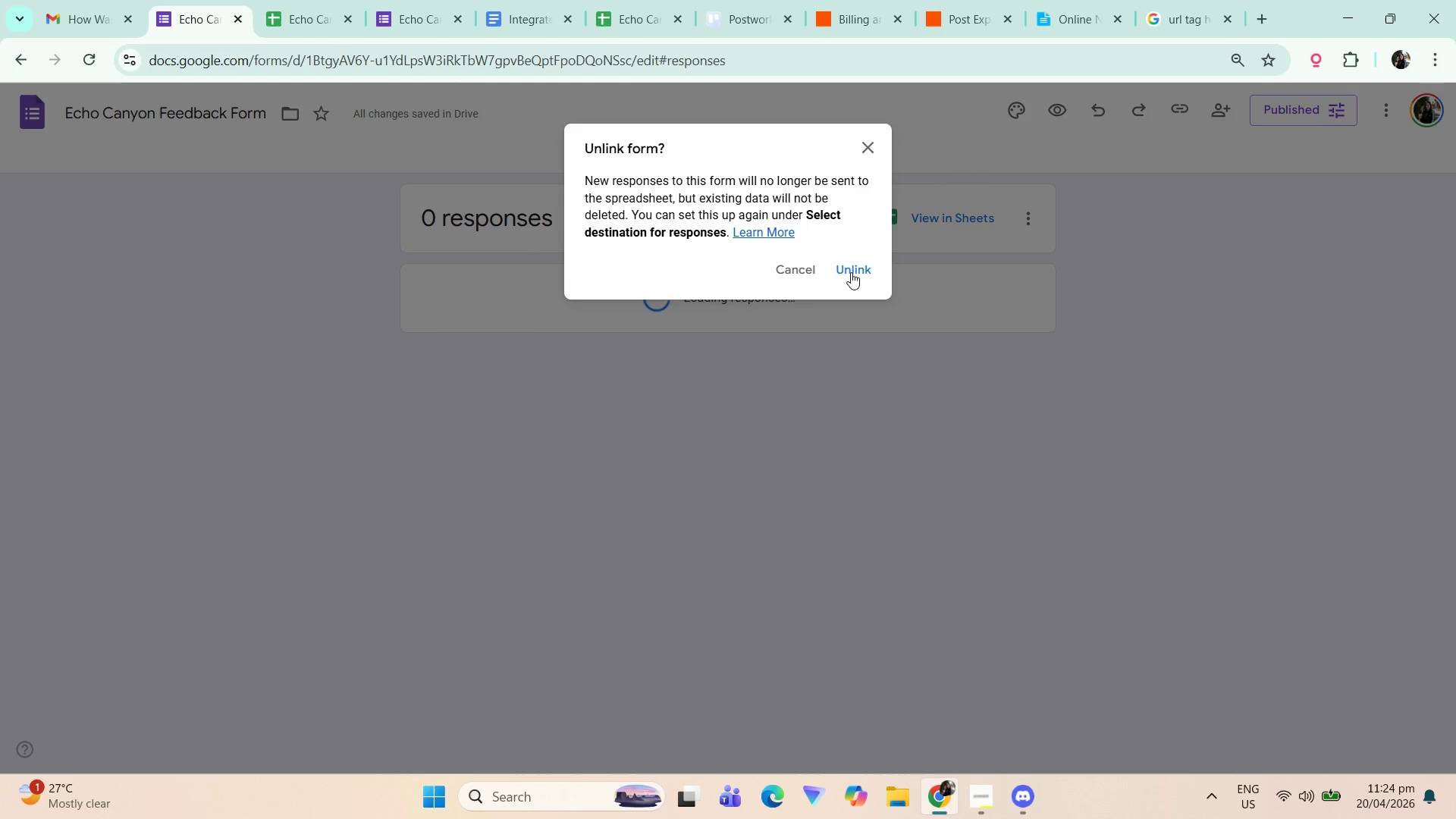 
left_click([852, 262])
 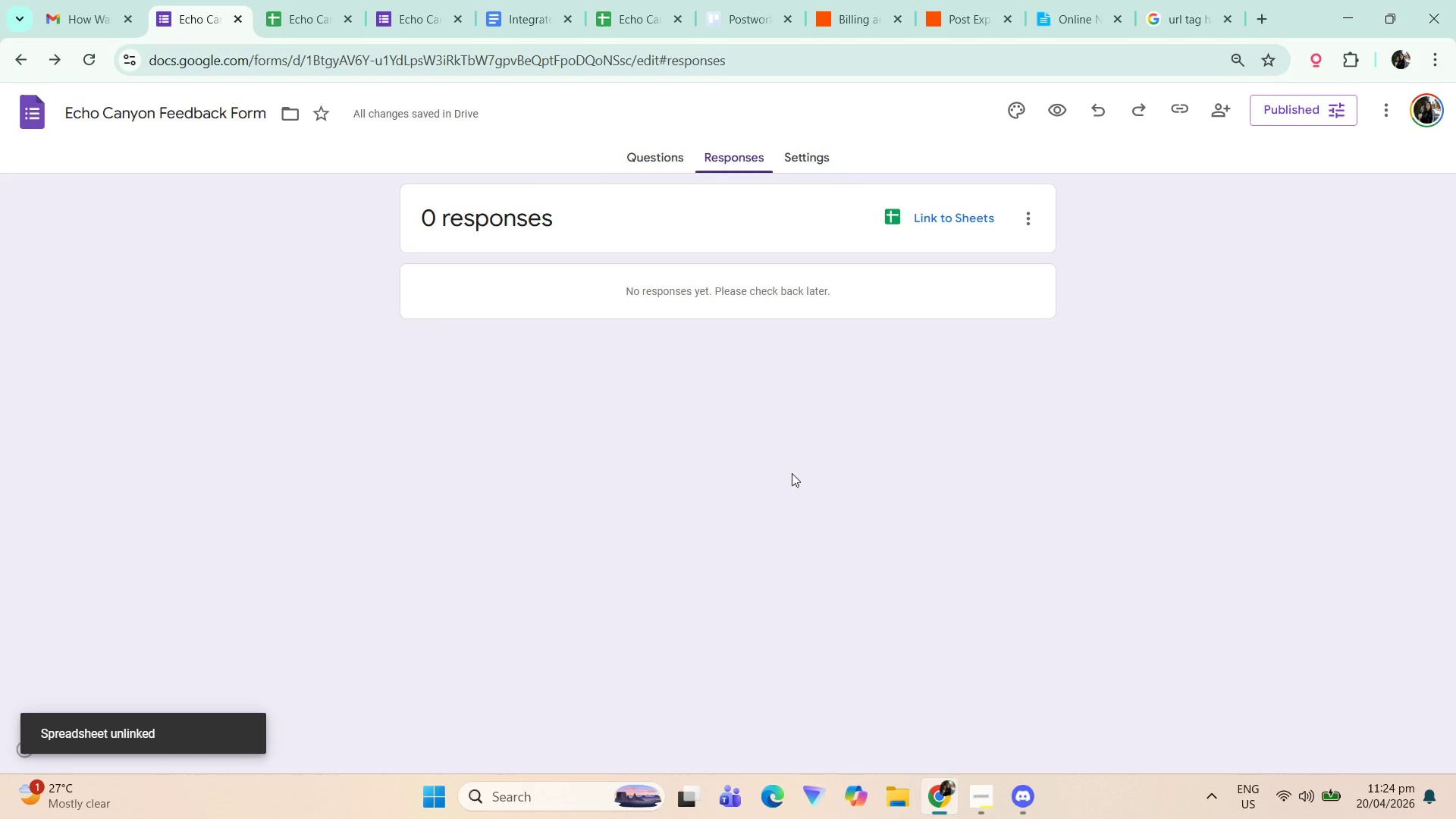 
left_click([967, 799])